 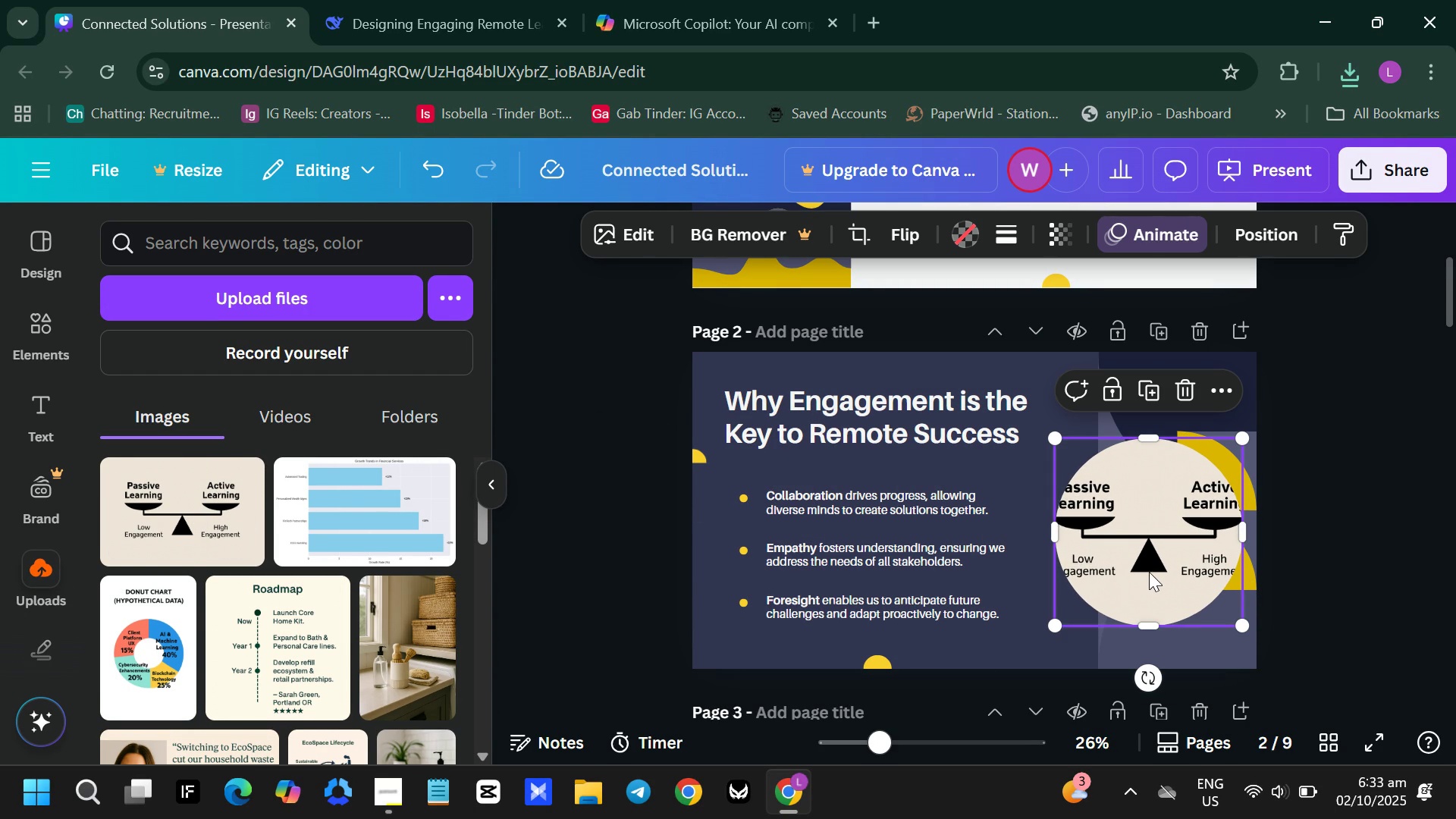 
key(Backspace)
 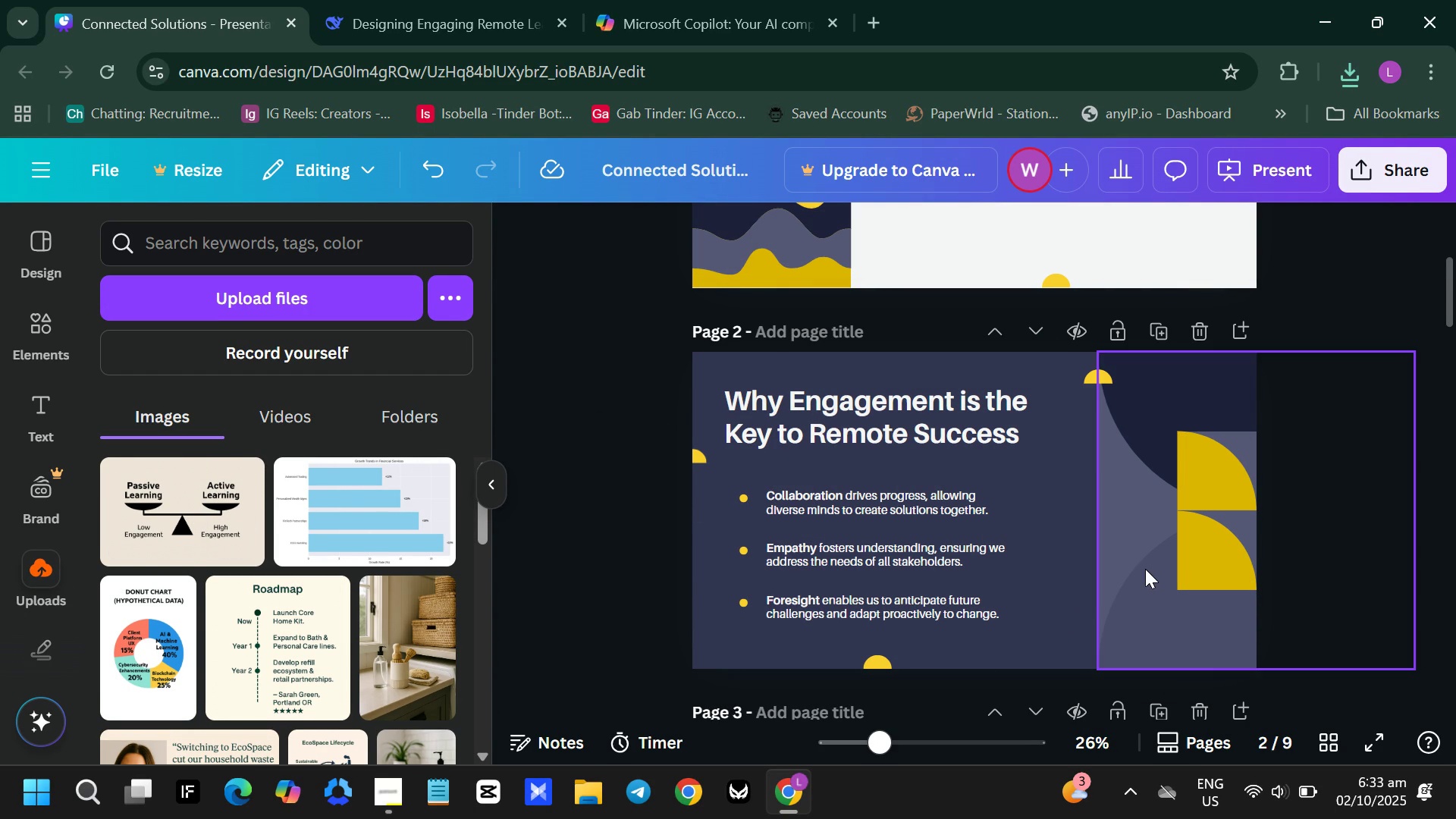 
key(Backspace)
 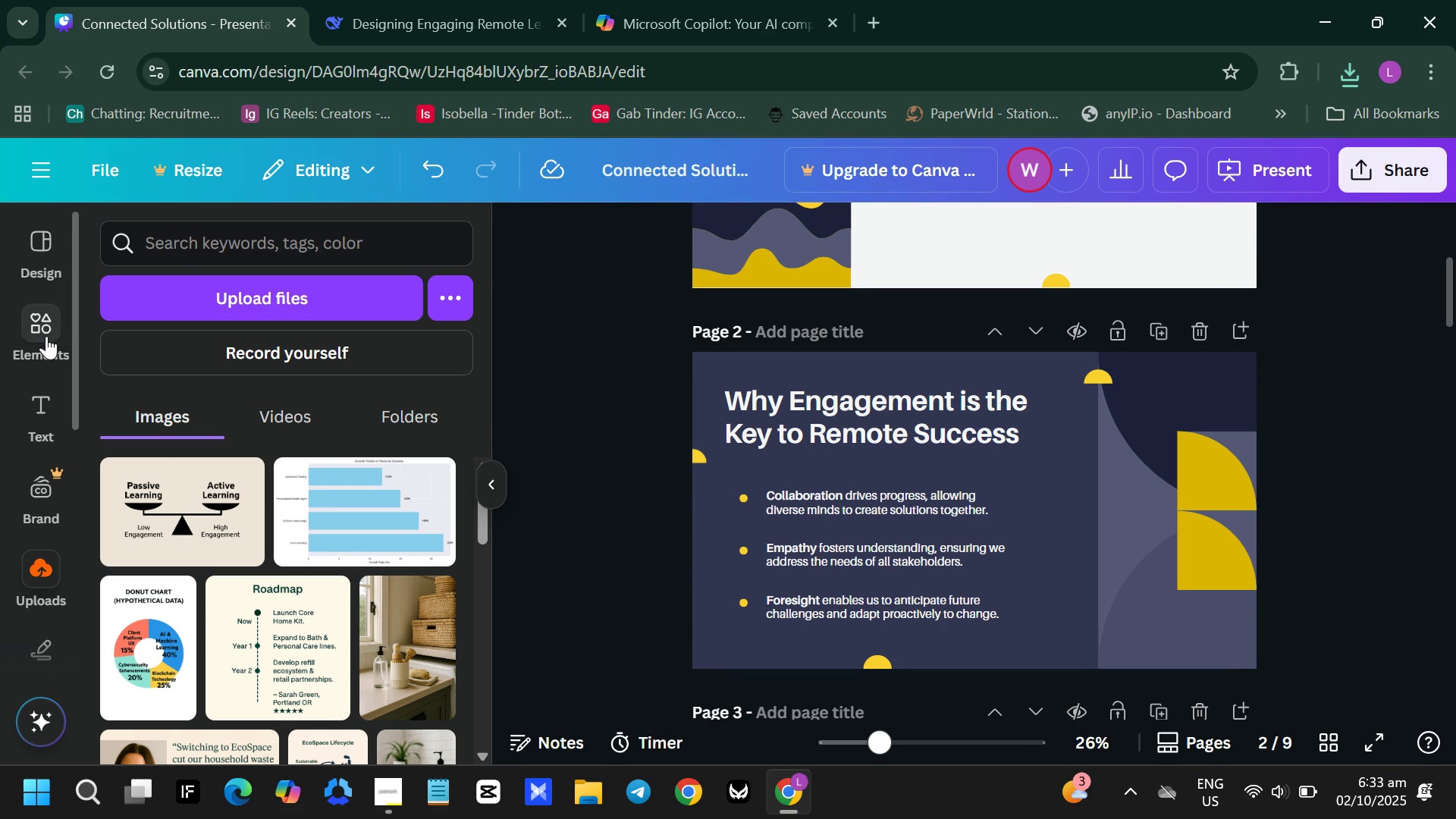 
left_click([43, 333])
 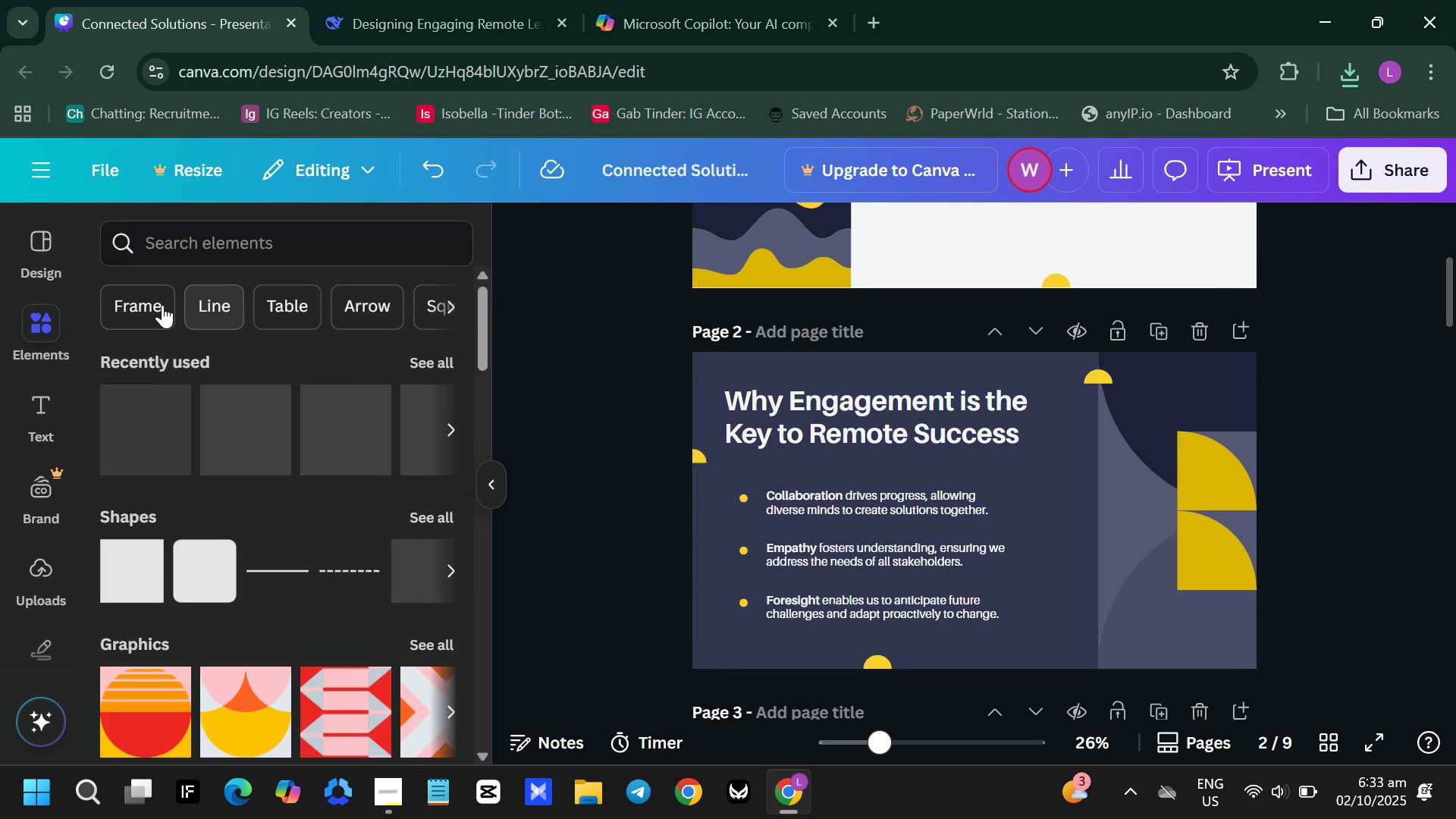 
left_click([160, 305])
 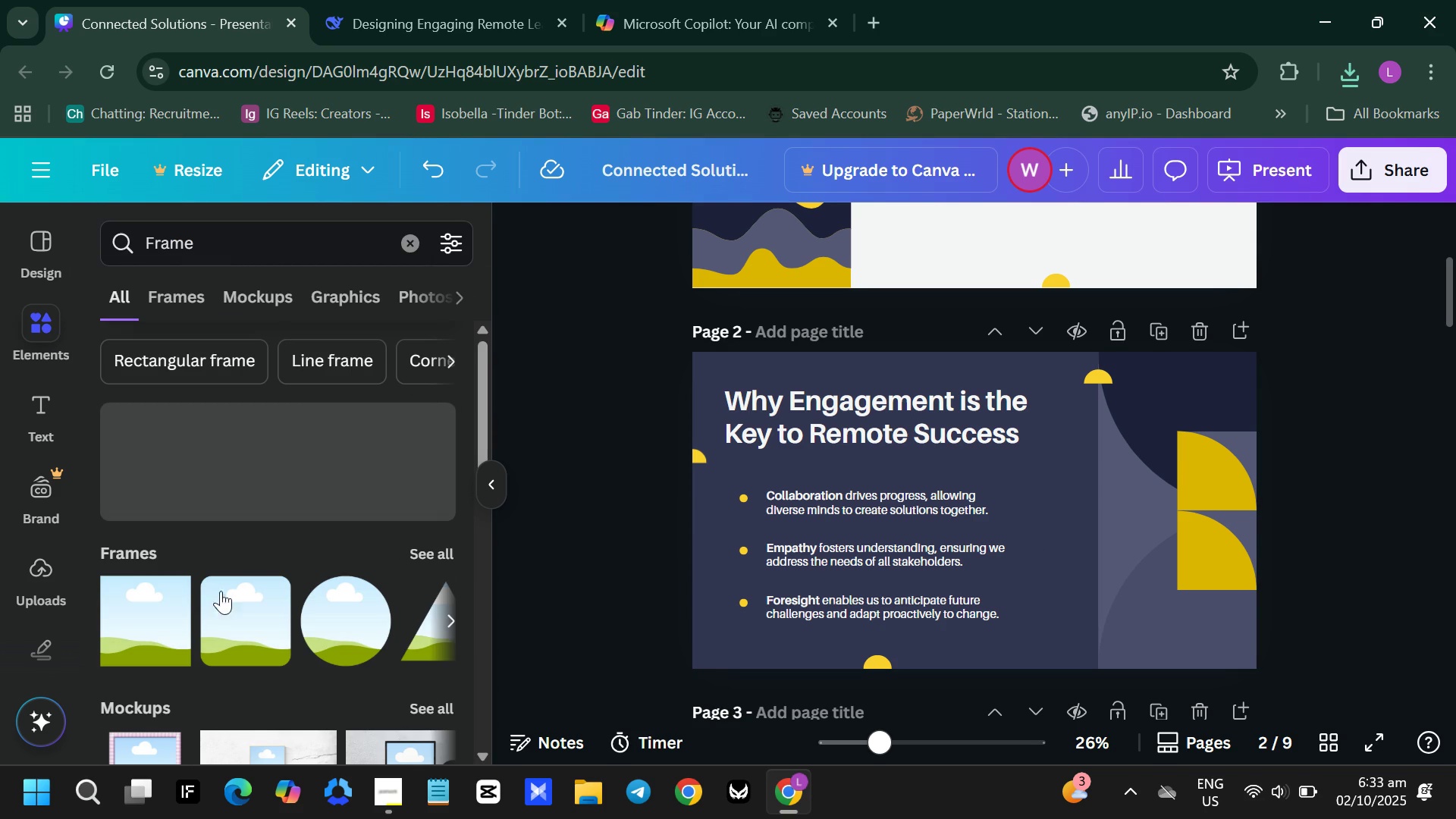 
left_click([145, 613])